 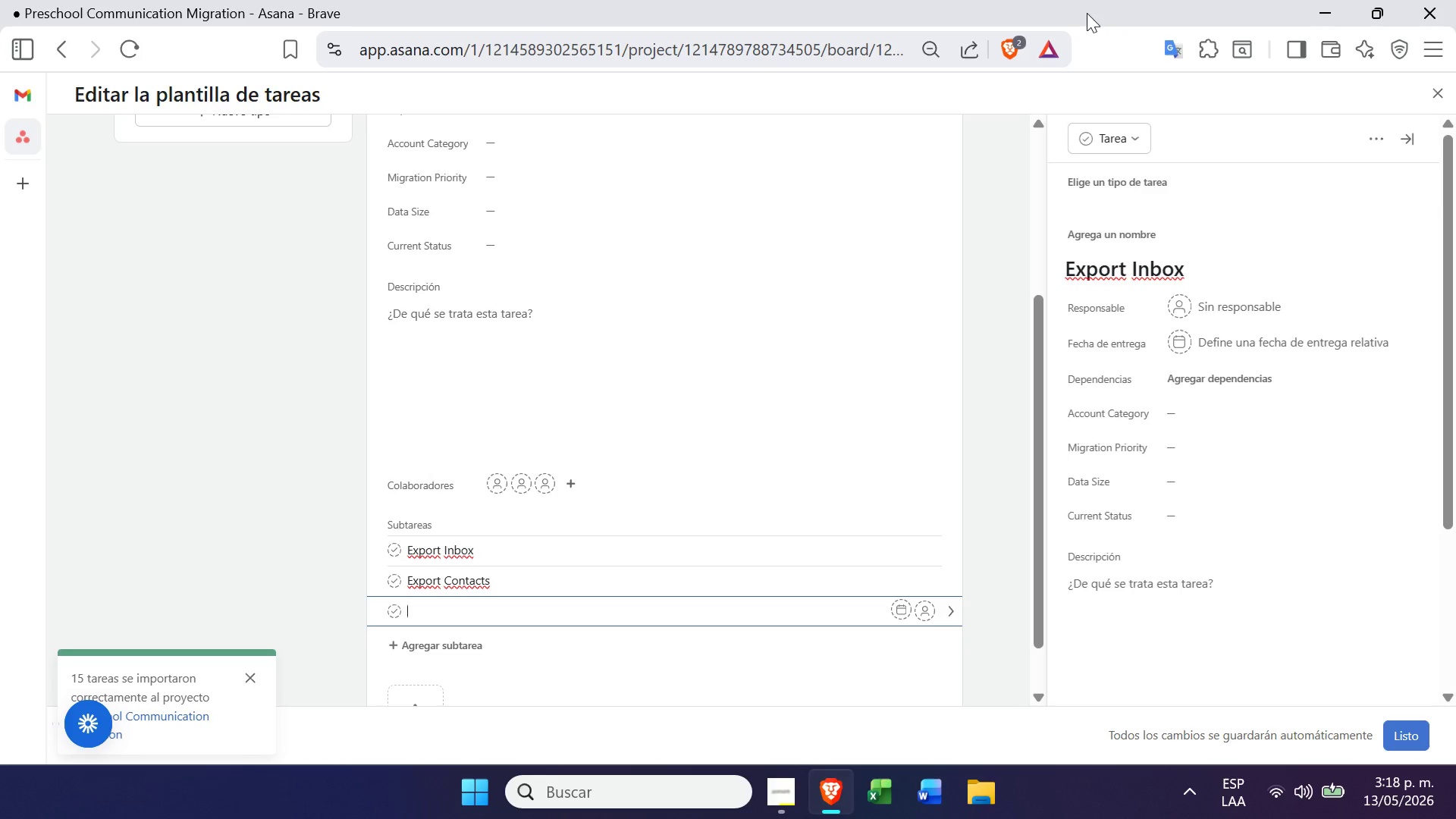 
key(V)
 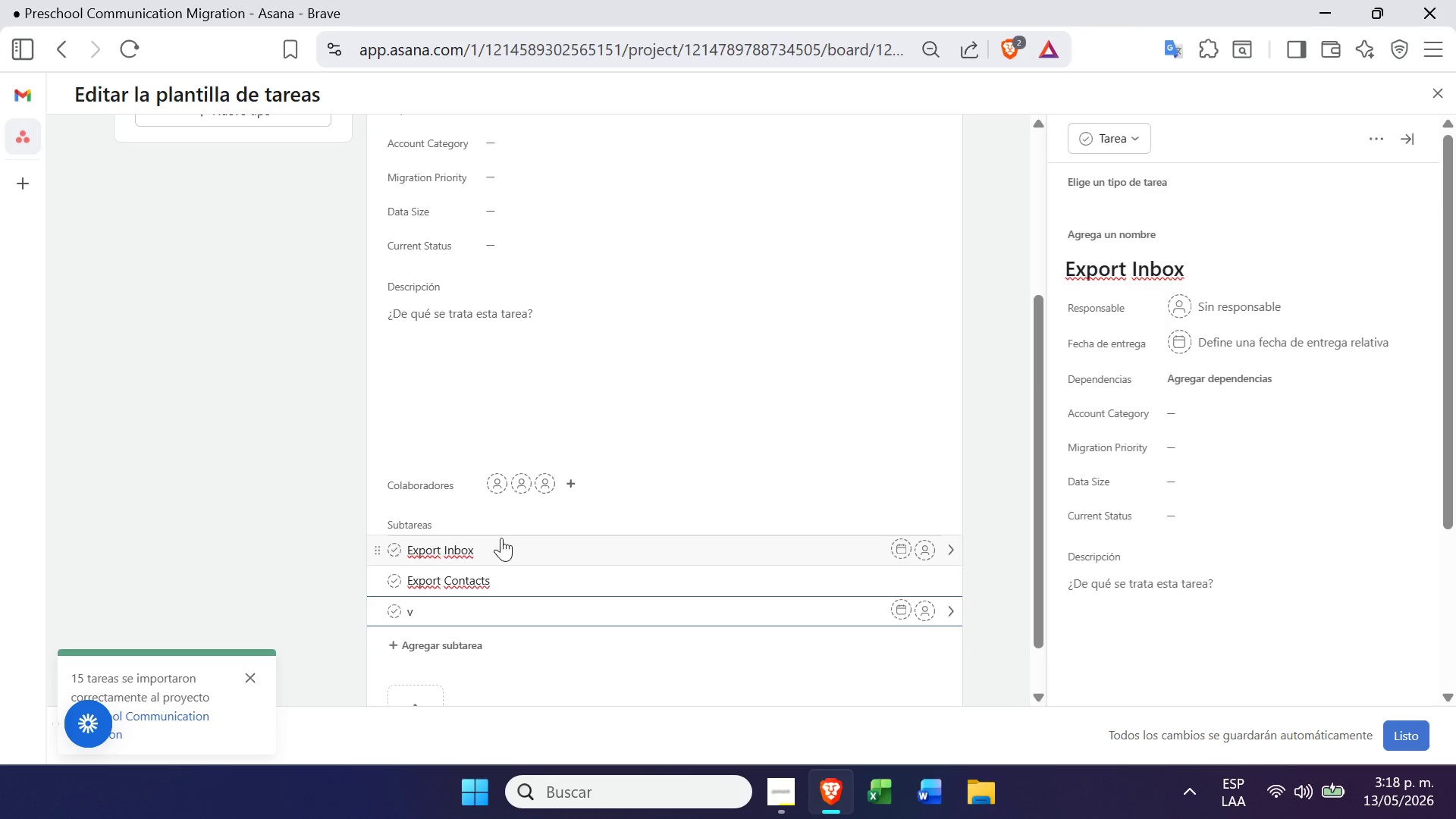 
key(Backspace)
 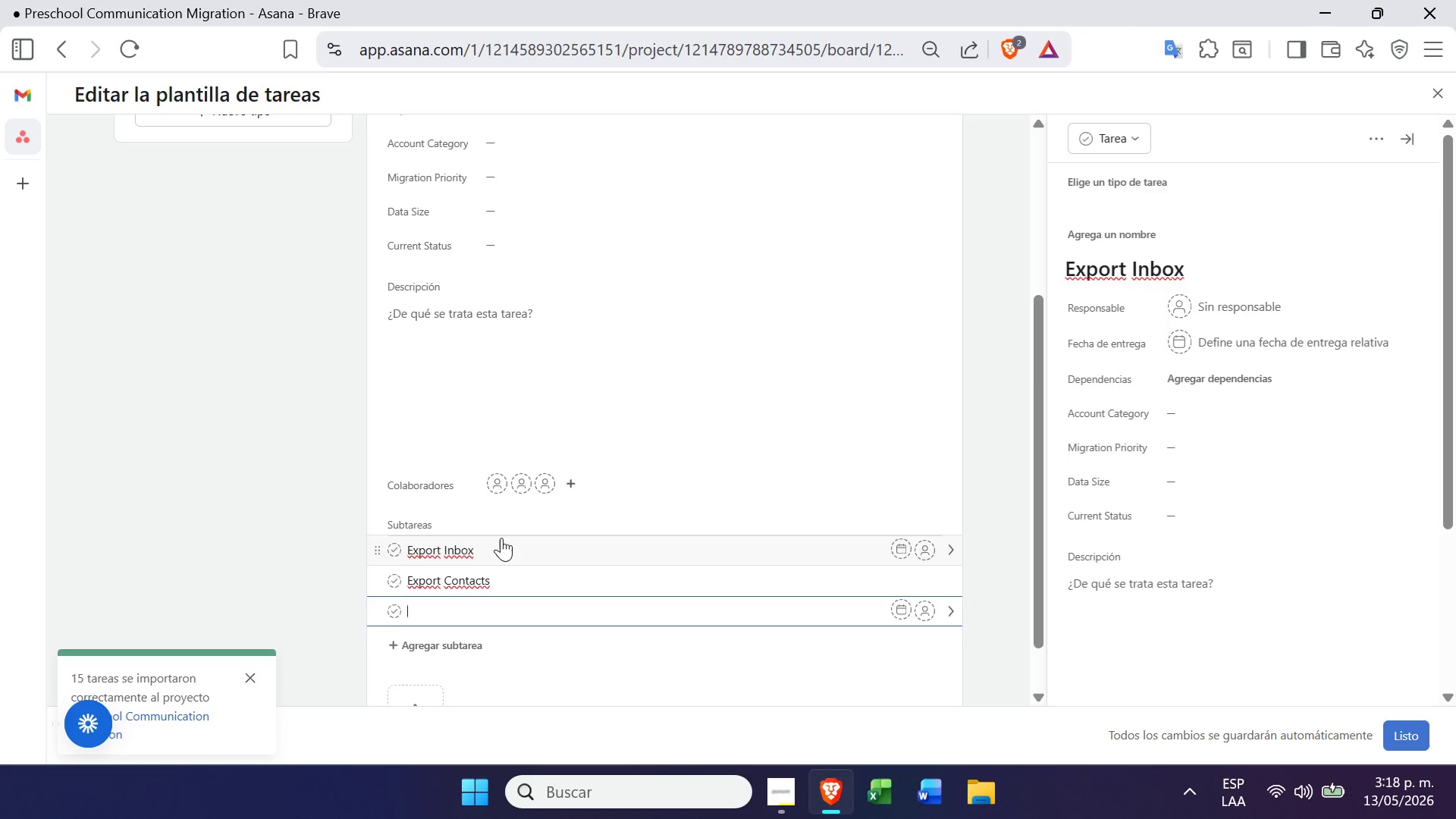 
key(Control+ControlLeft)
 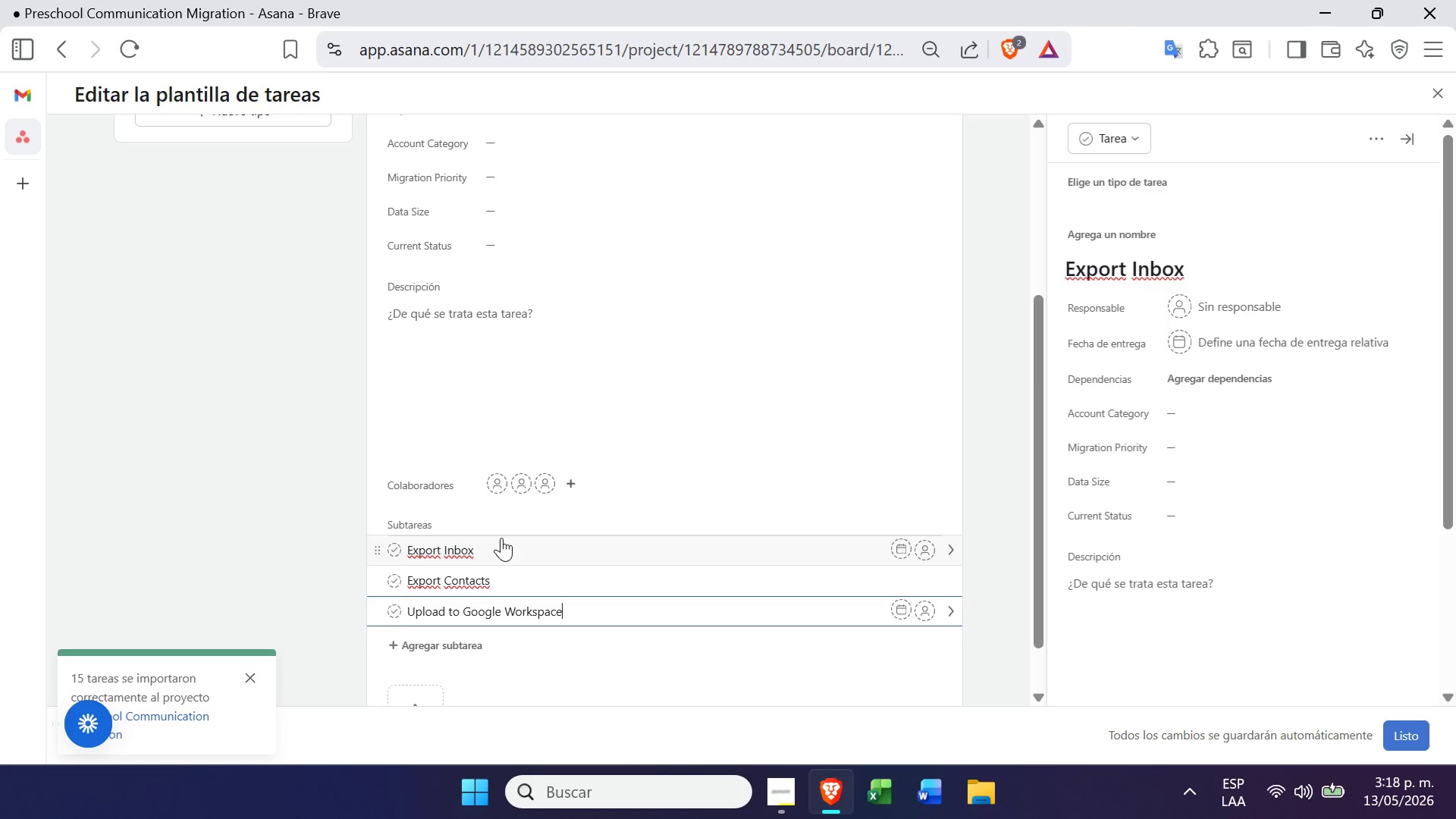 
key(Control+V)
 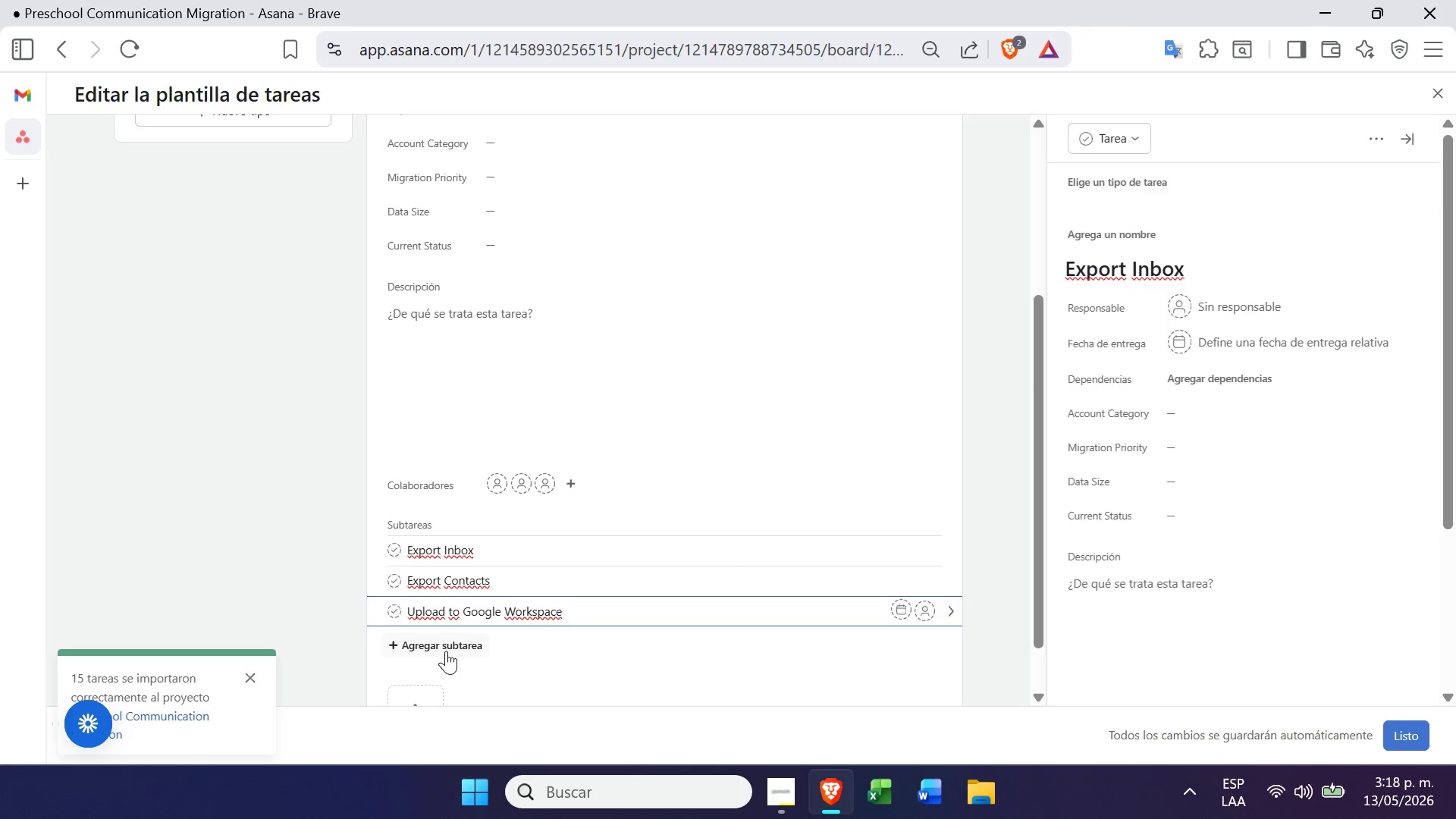 
left_click([441, 646])
 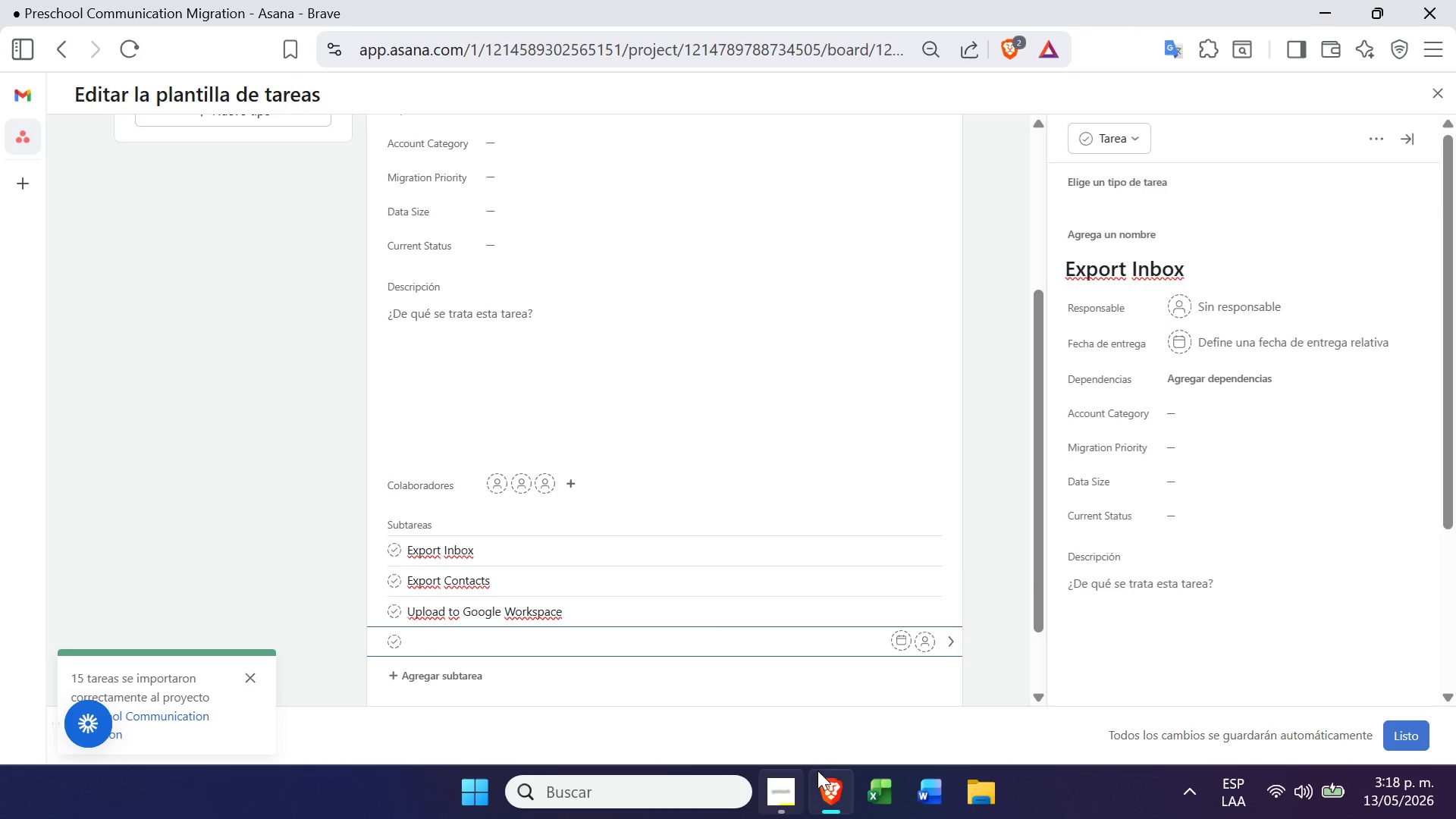 
left_click([792, 785])